 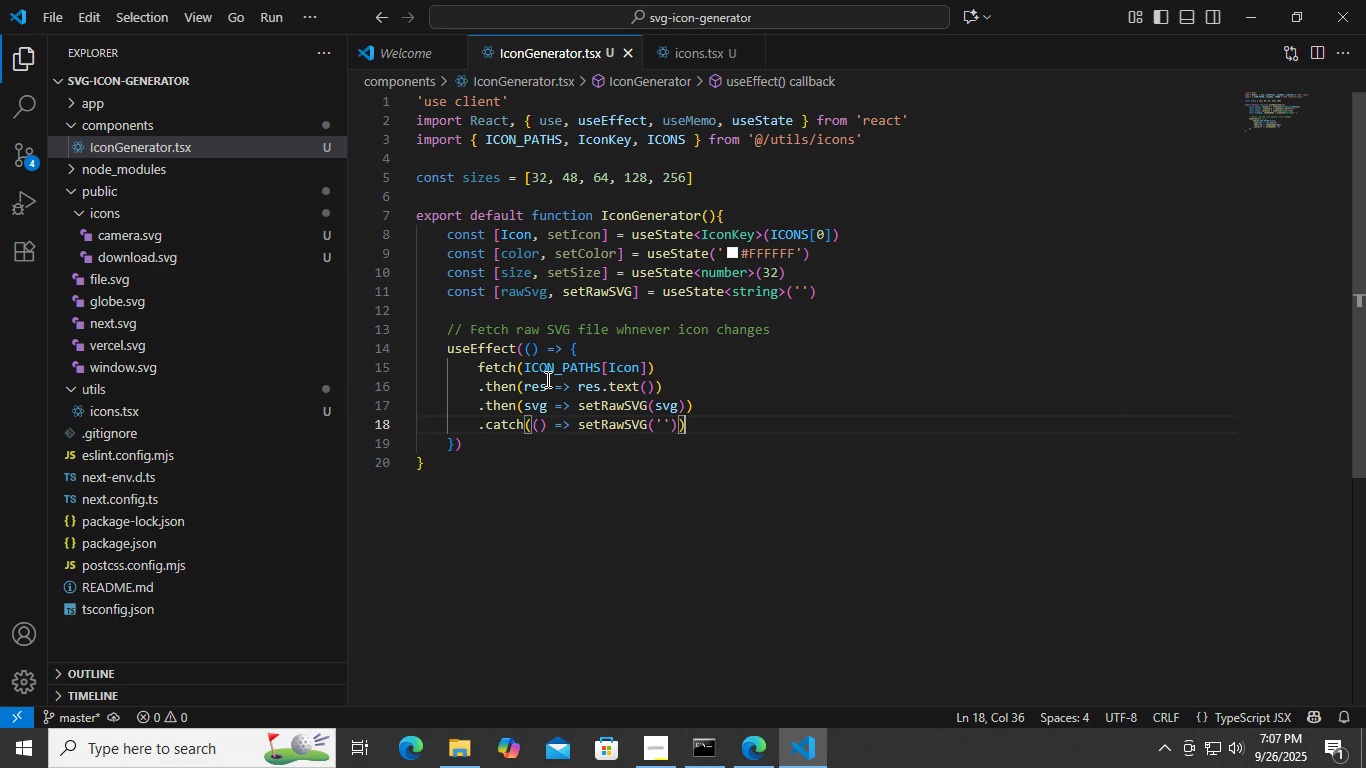 
key(ArrowDown)
 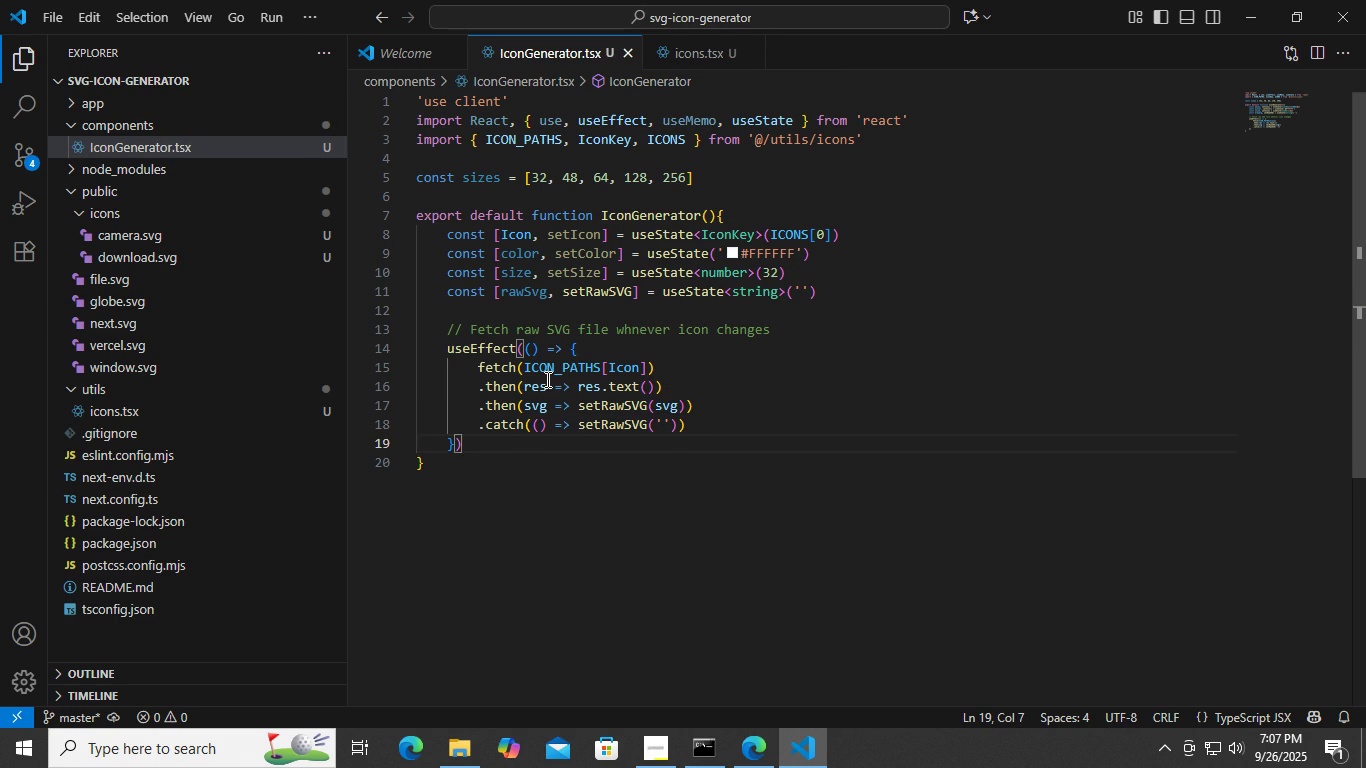 
key(ArrowDown)
 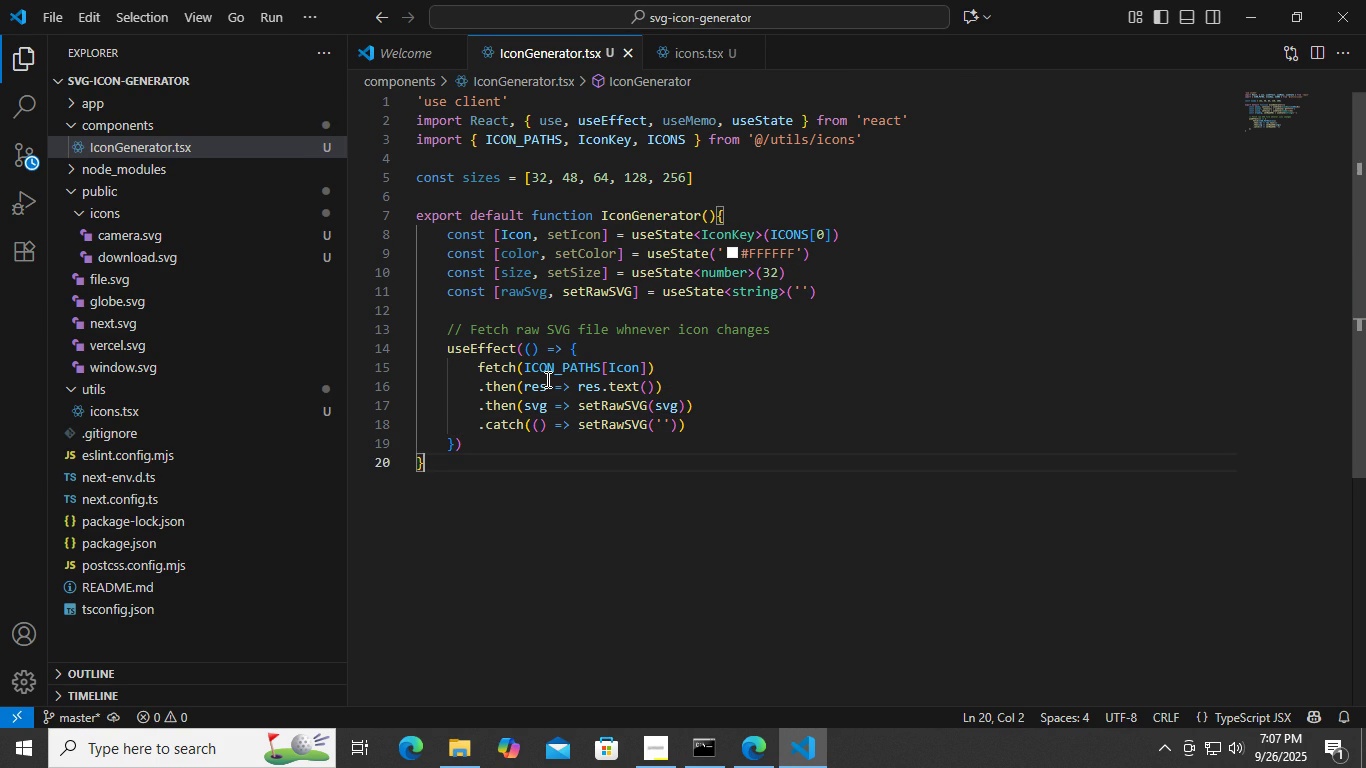 
key(ArrowUp)
 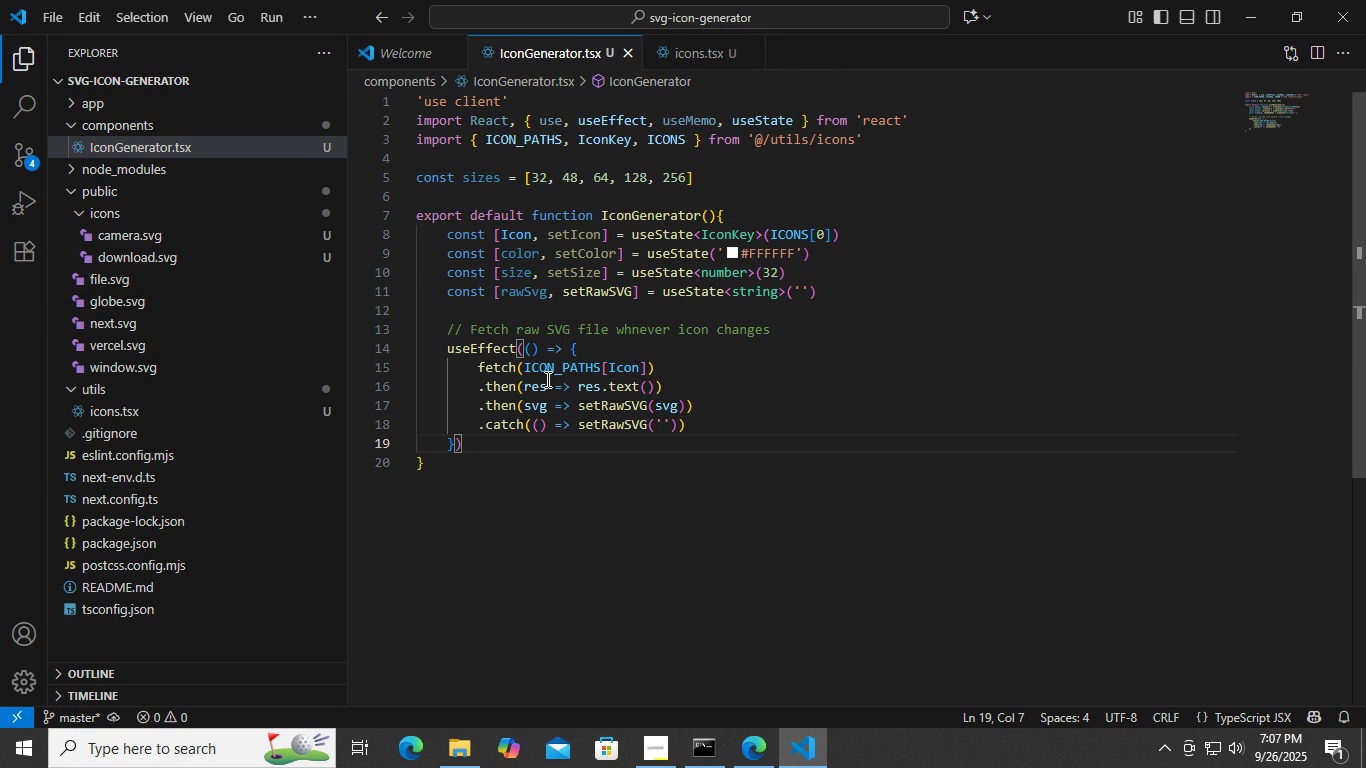 
key(ArrowLeft)
 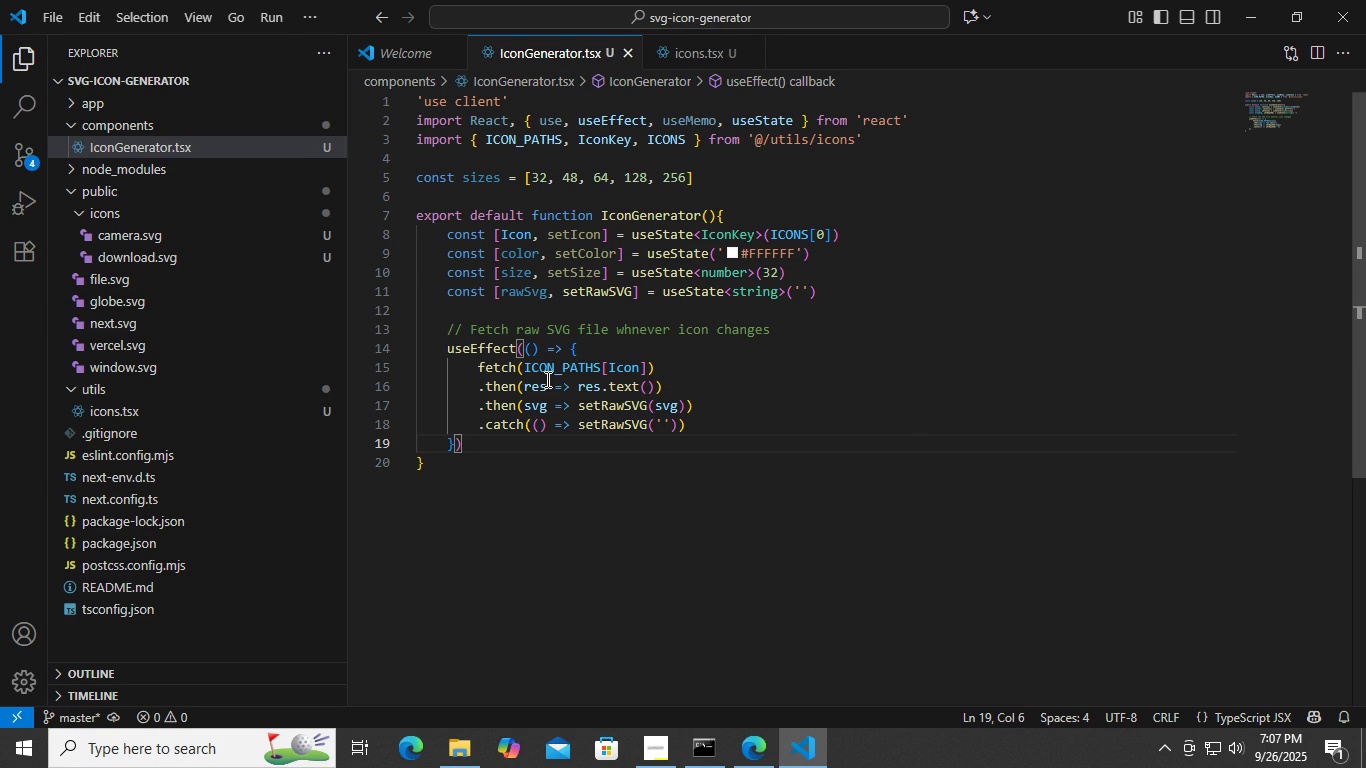 
type(, [icon)